 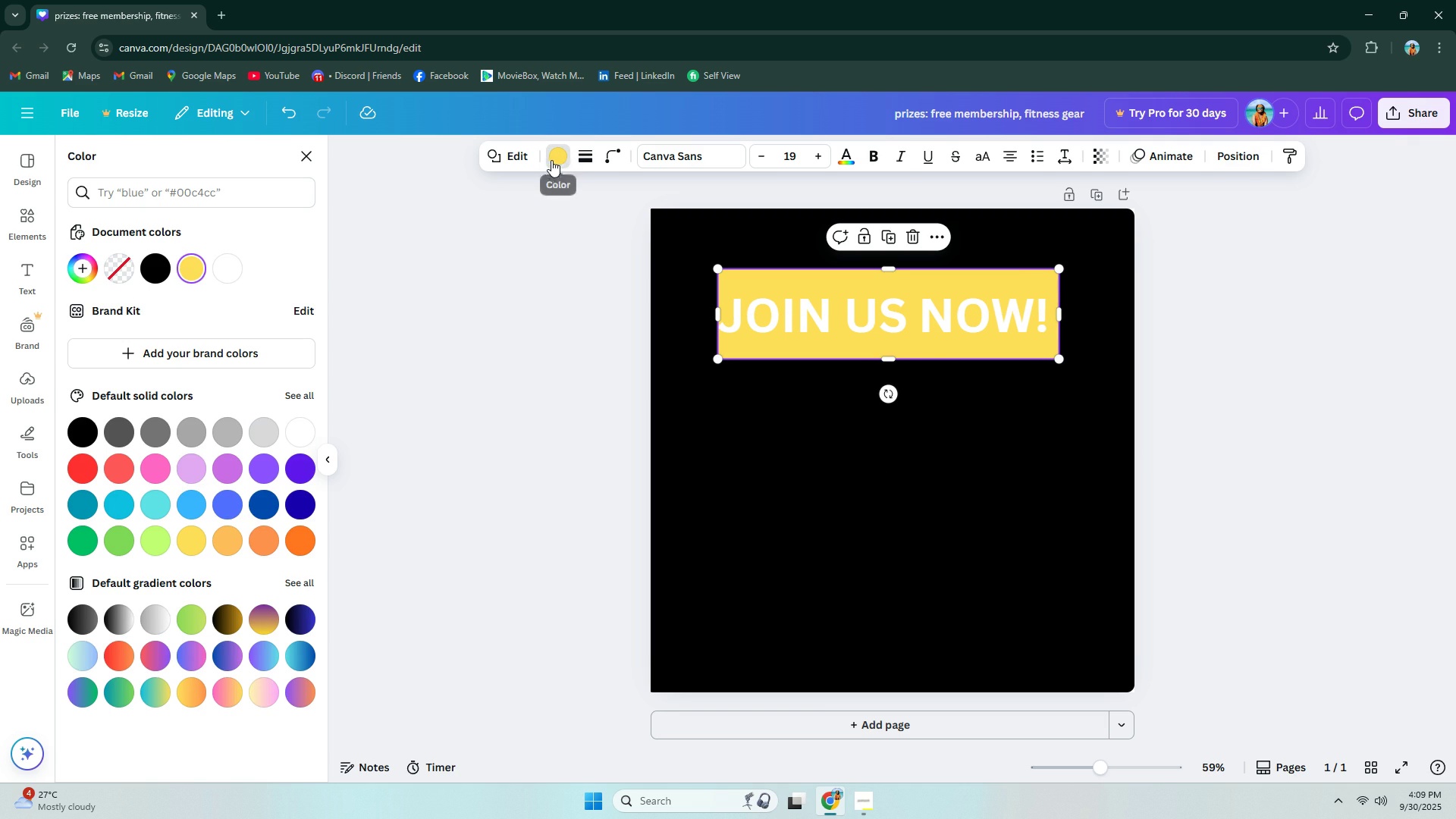 
scroll: coordinate [221, 513], scroll_direction: down, amount: 2.0
 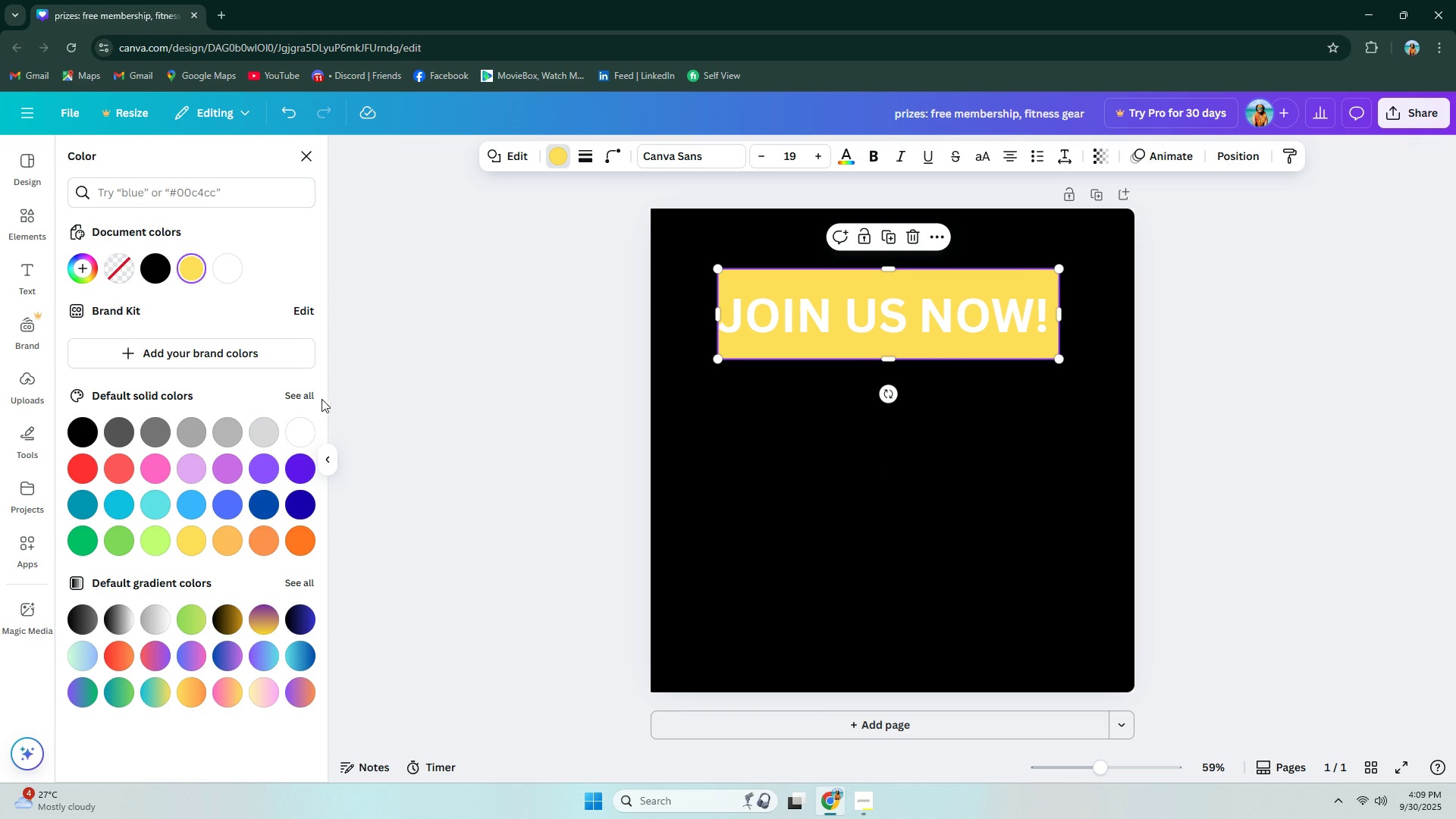 
left_click([312, 400])
 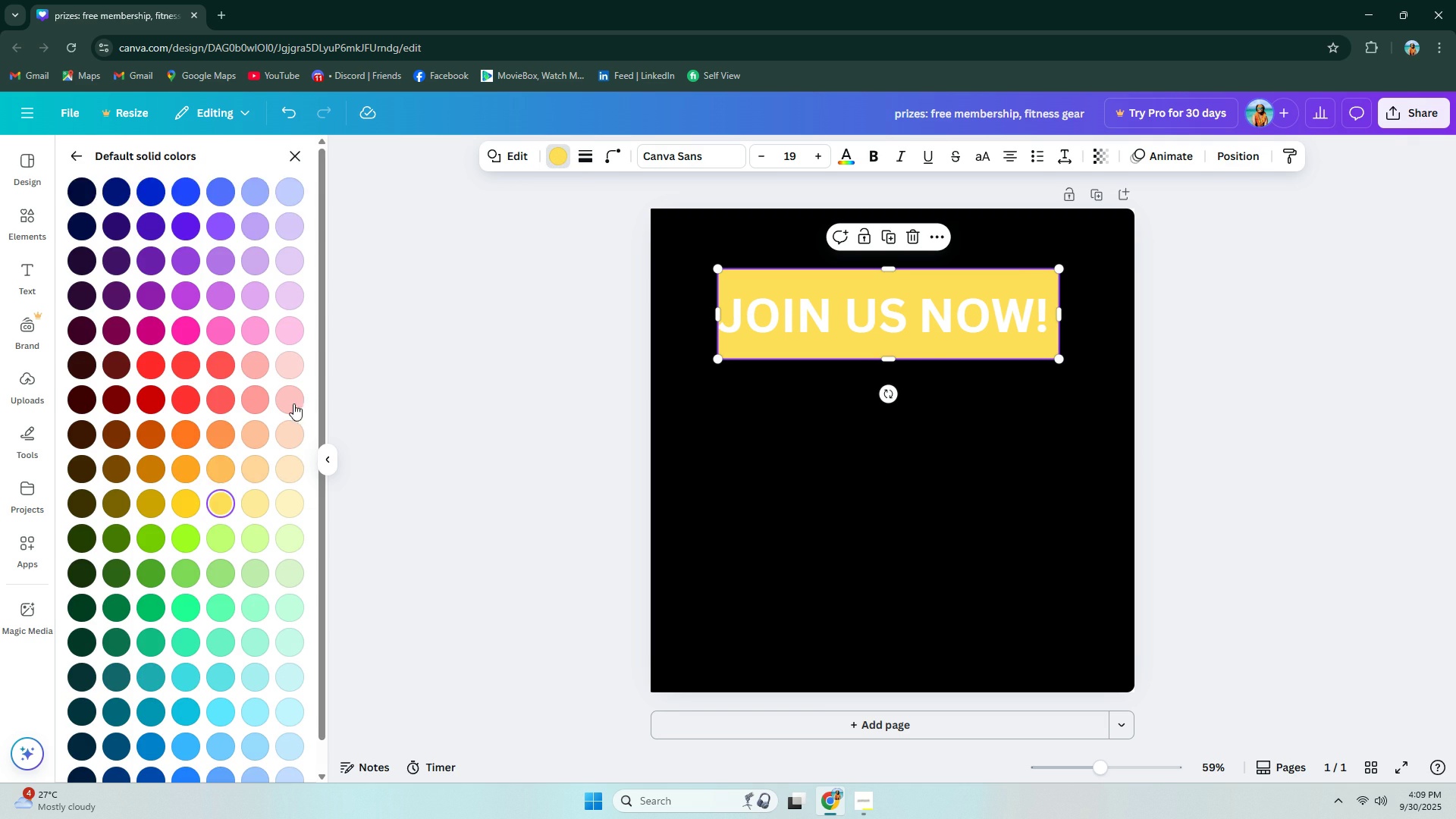 
scroll: coordinate [215, 446], scroll_direction: down, amount: 5.0
 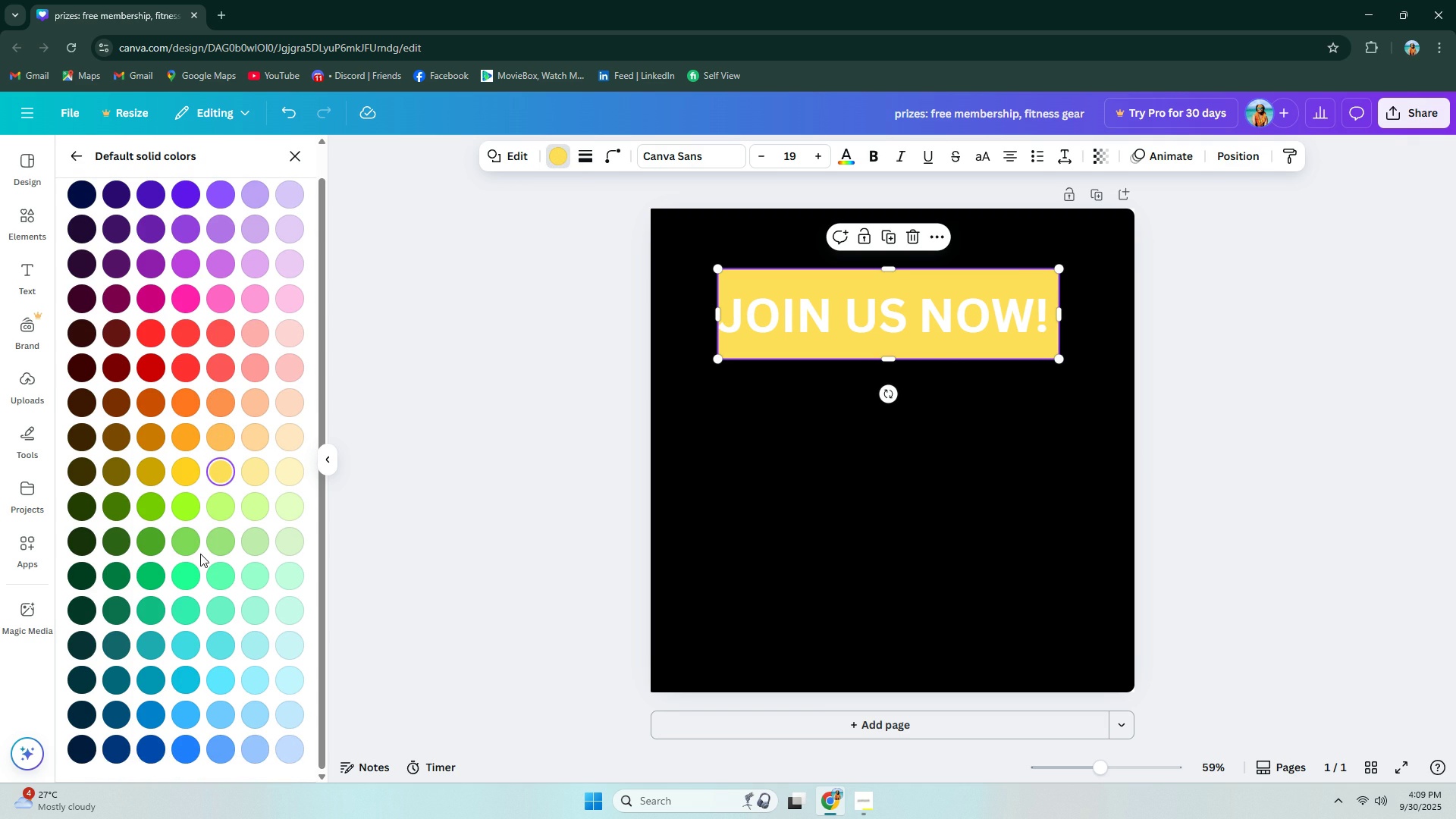 
scroll: coordinate [201, 558], scroll_direction: up, amount: 2.0
 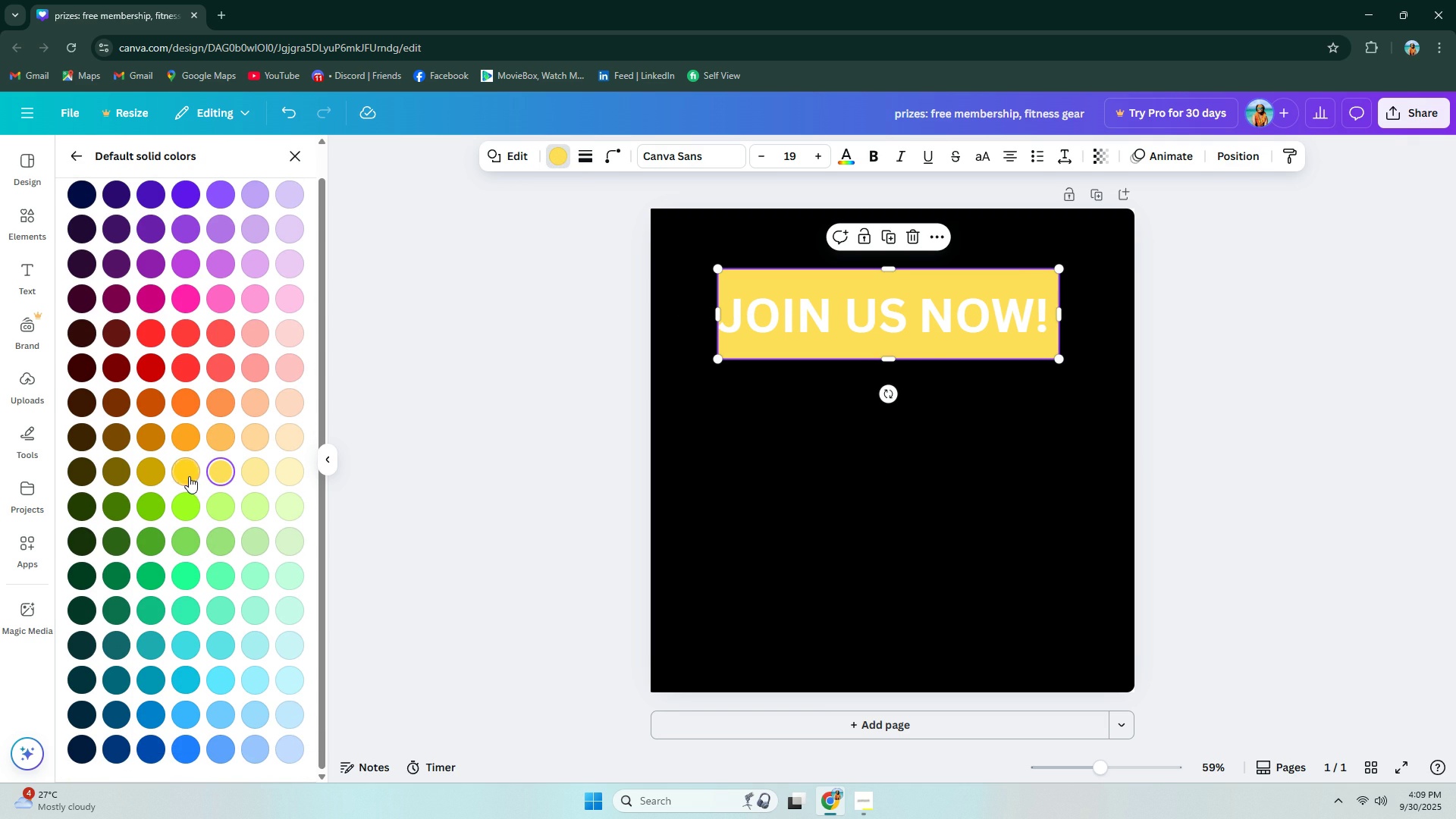 
left_click([189, 476])
 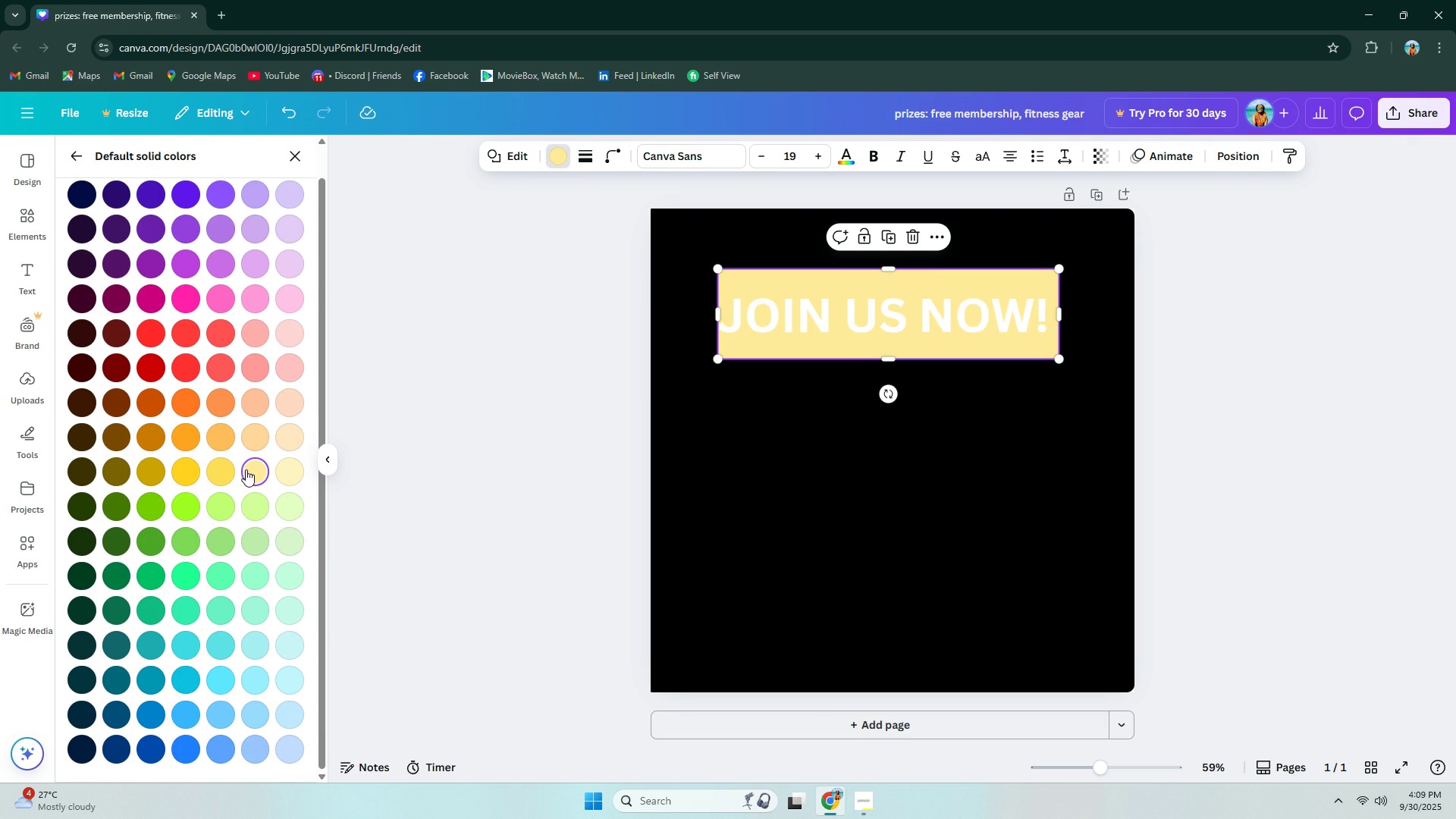 
left_click([199, 474])
 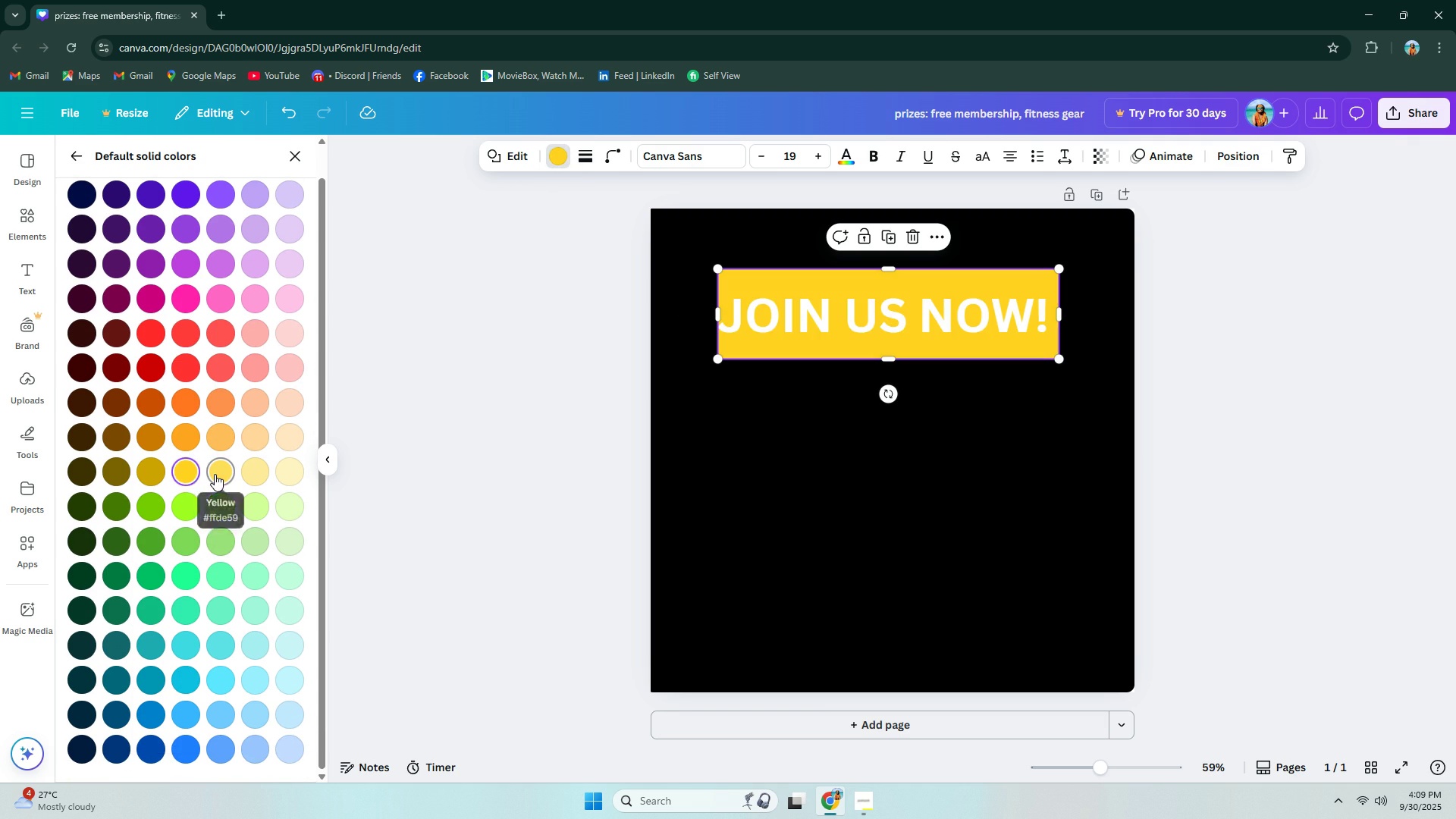 
left_click([215, 474])
 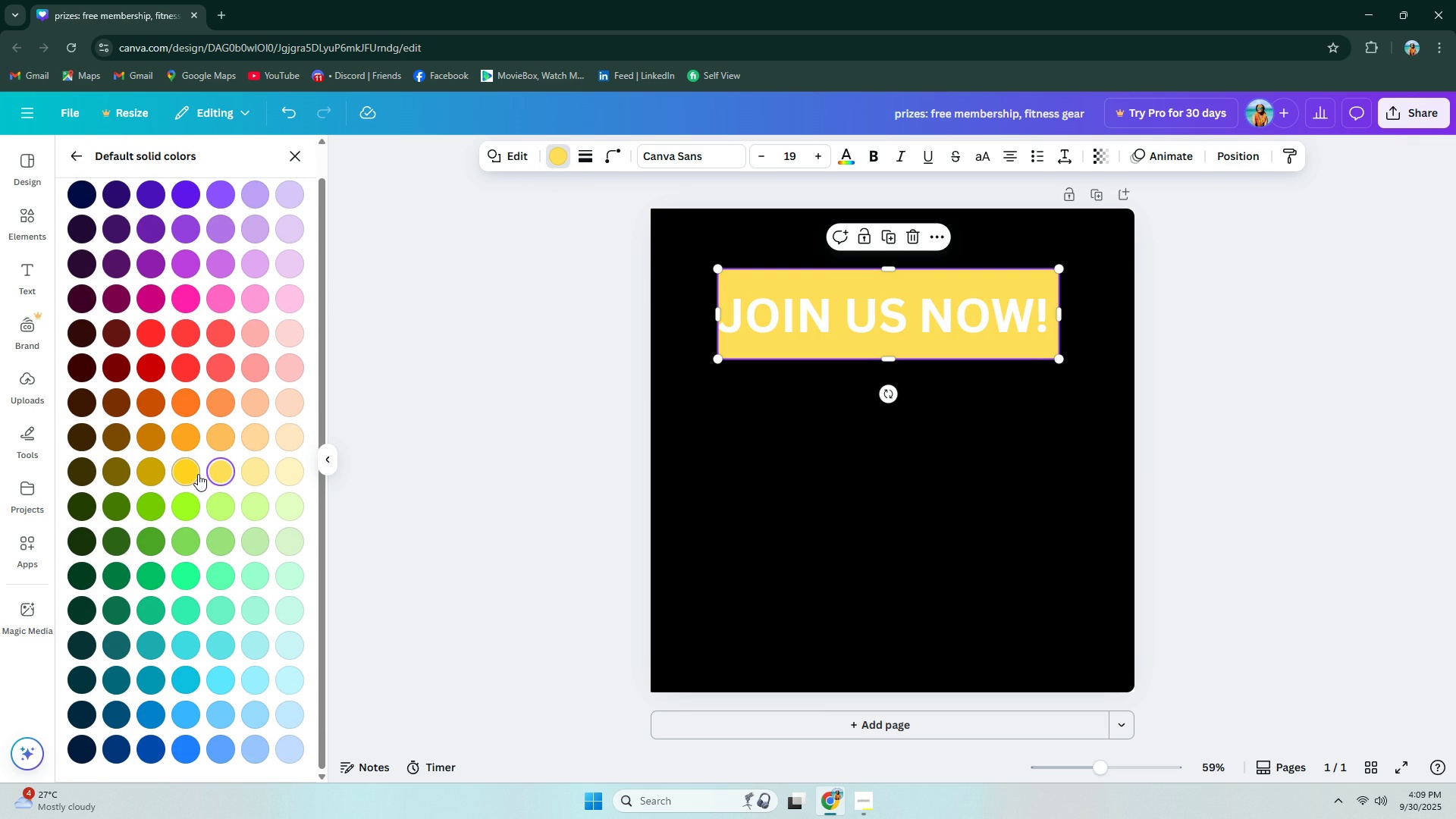 
left_click([198, 474])
 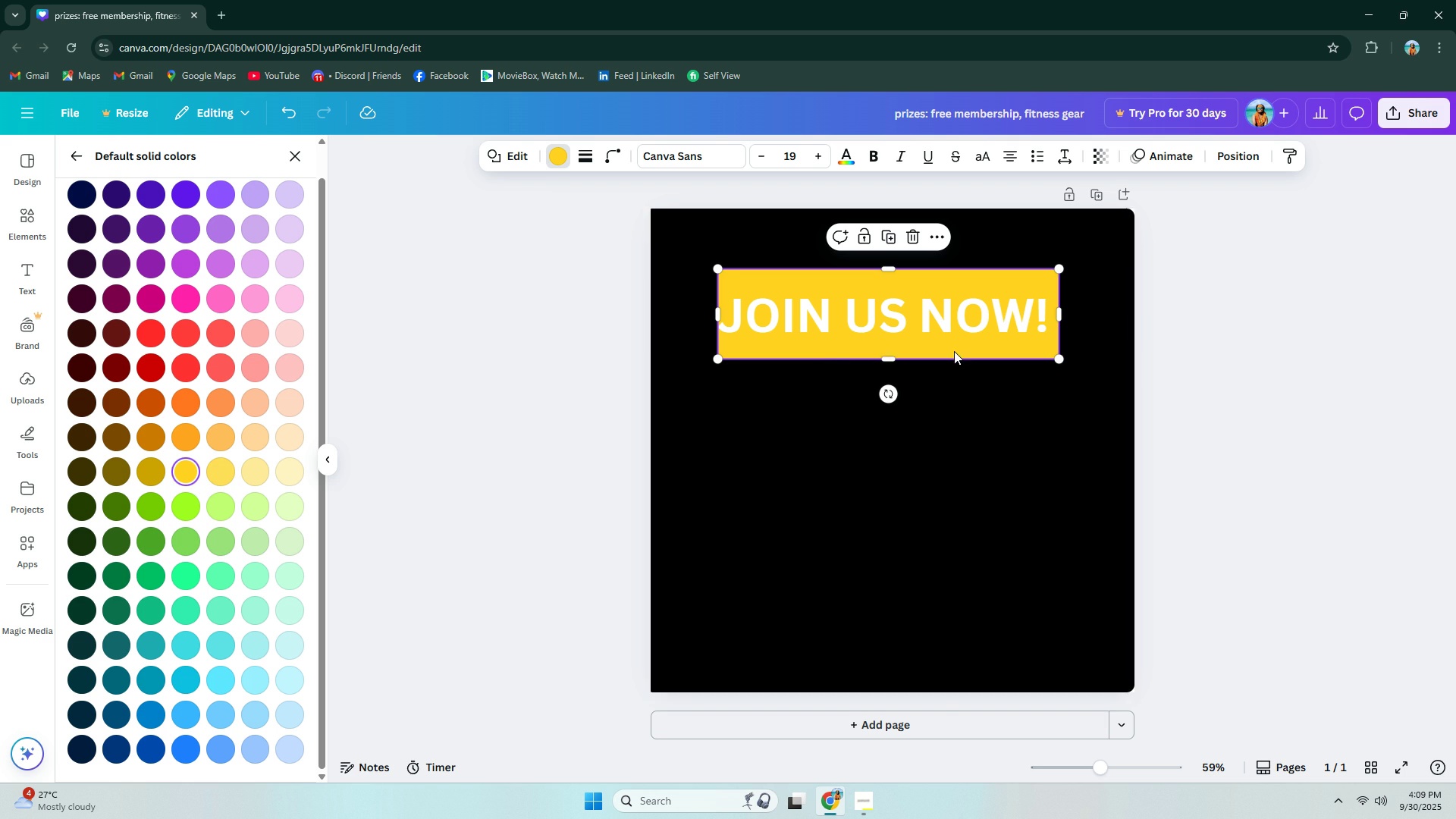 
double_click([972, 375])